 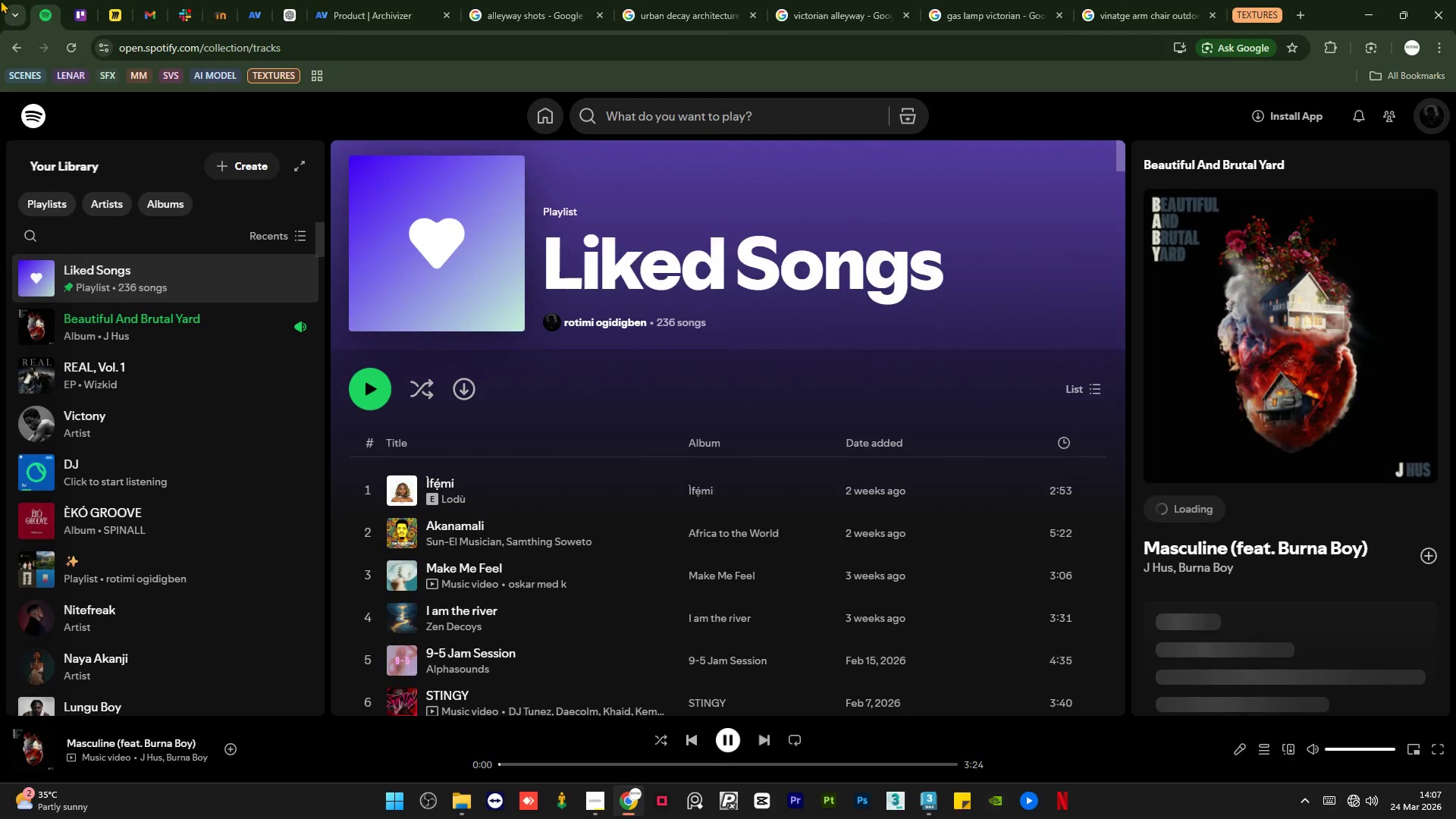 
left_click([65, 47])
 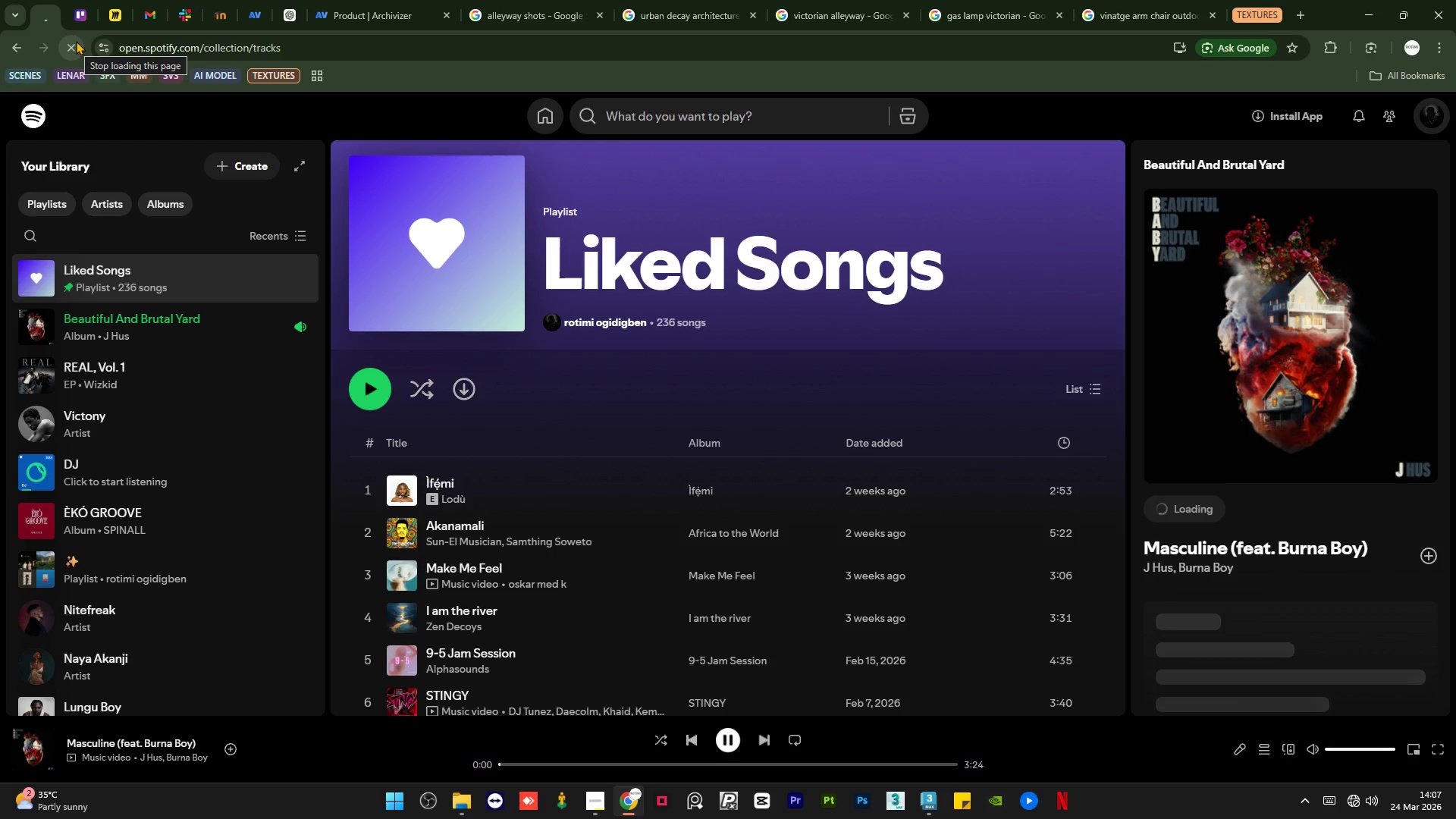 
wait(10.48)
 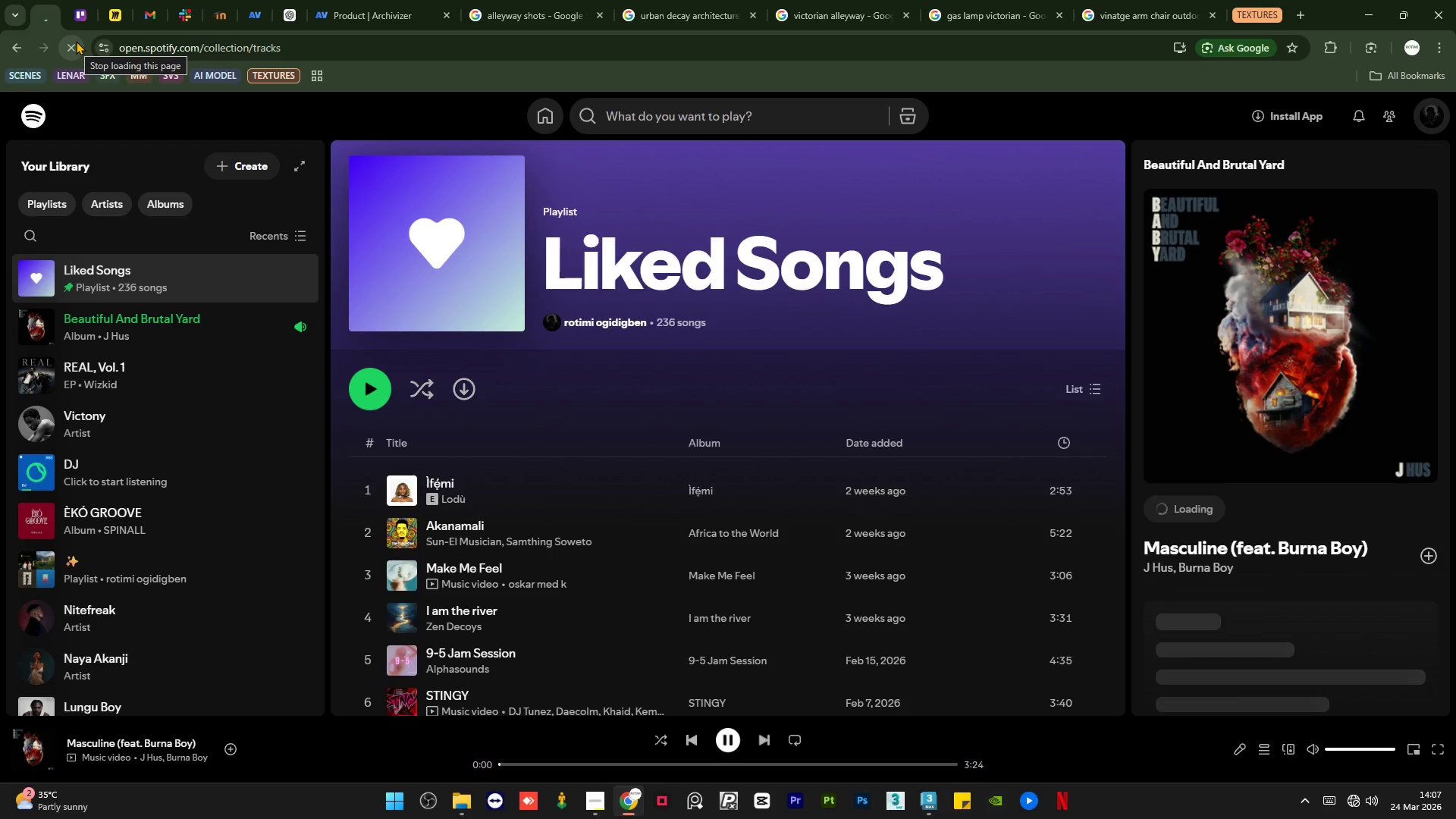 
left_click([931, 812])
 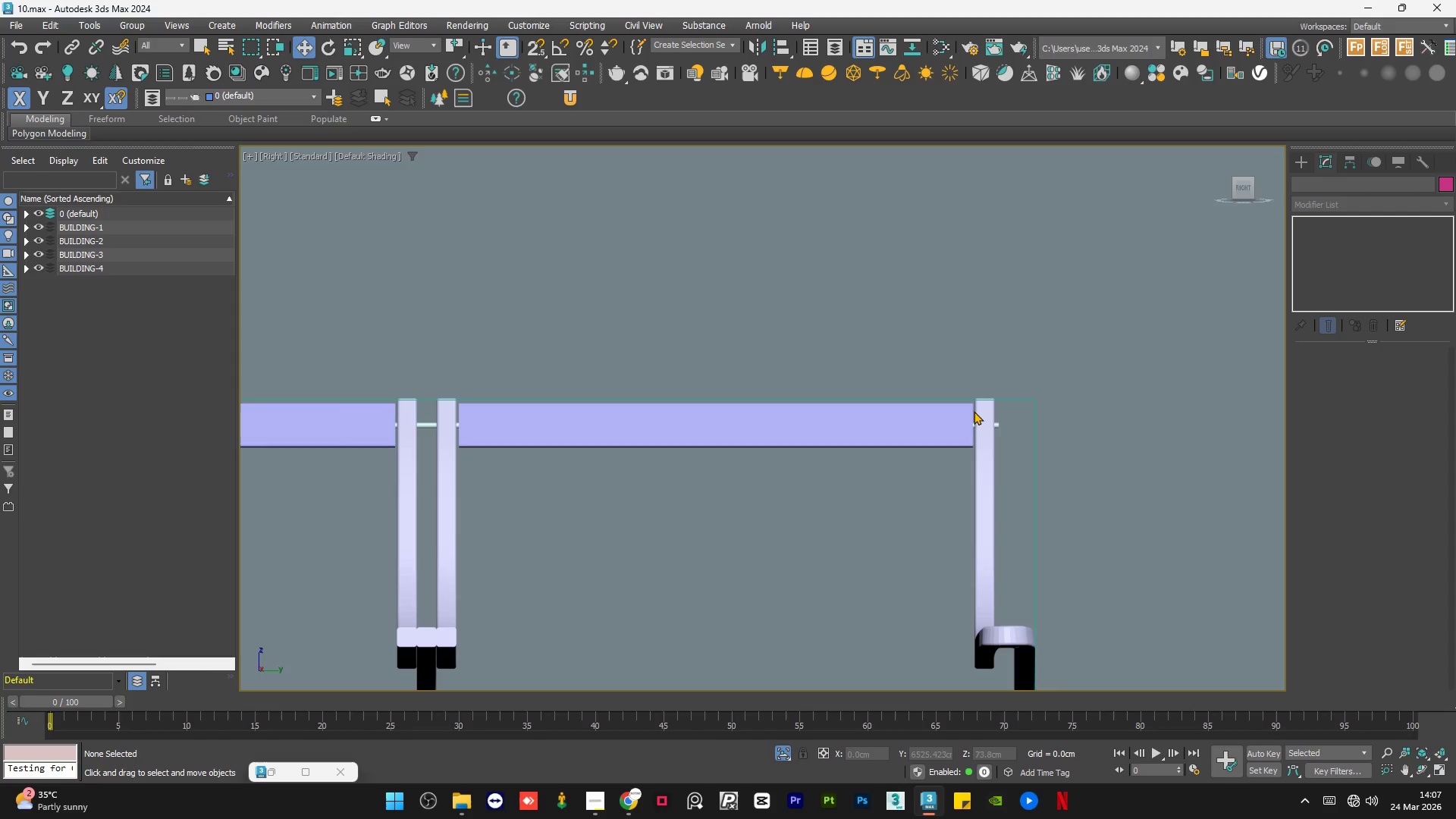 
scroll: coordinate [990, 406], scroll_direction: down, amount: 2.0